 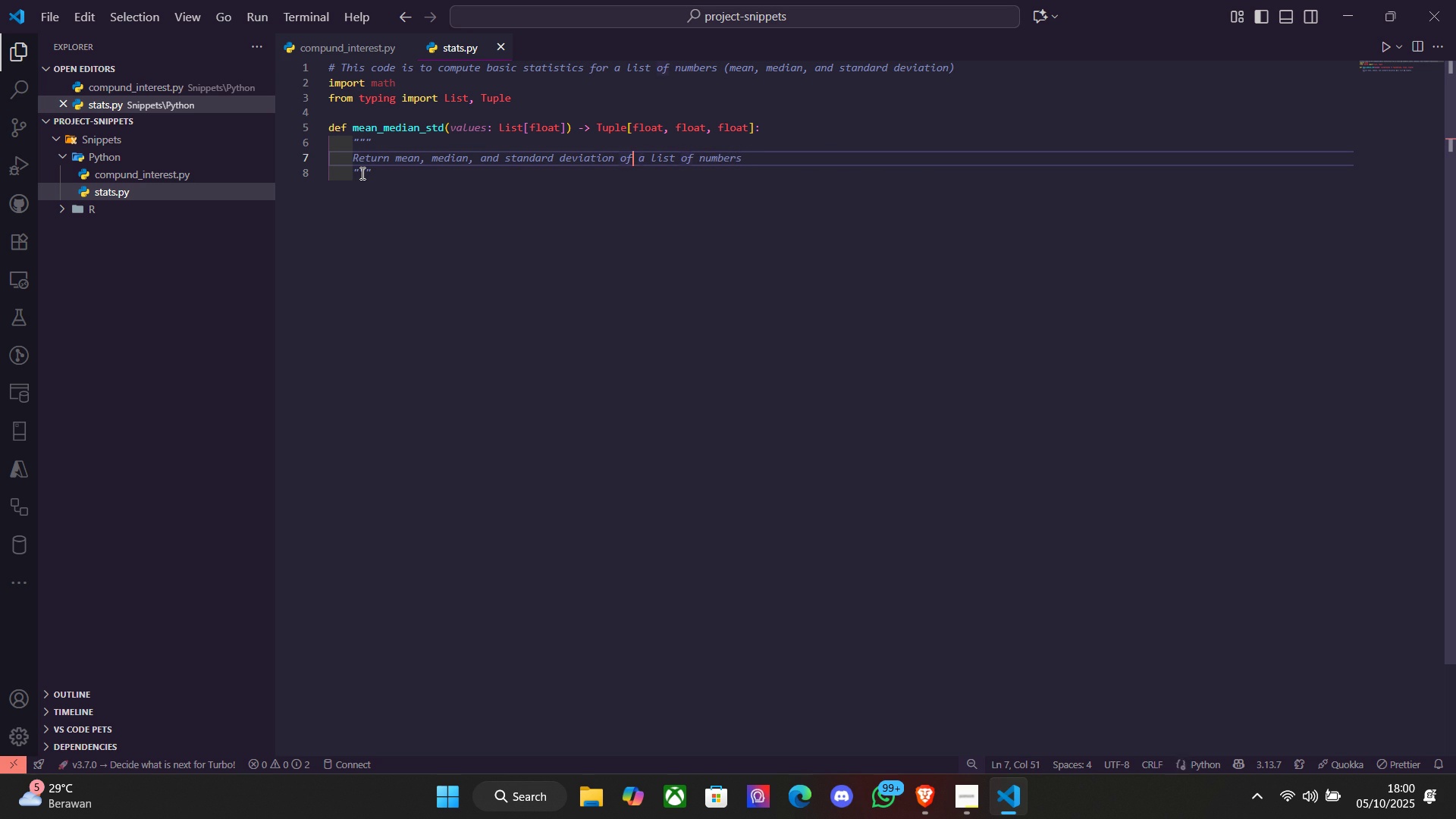 
key(ArrowLeft)
 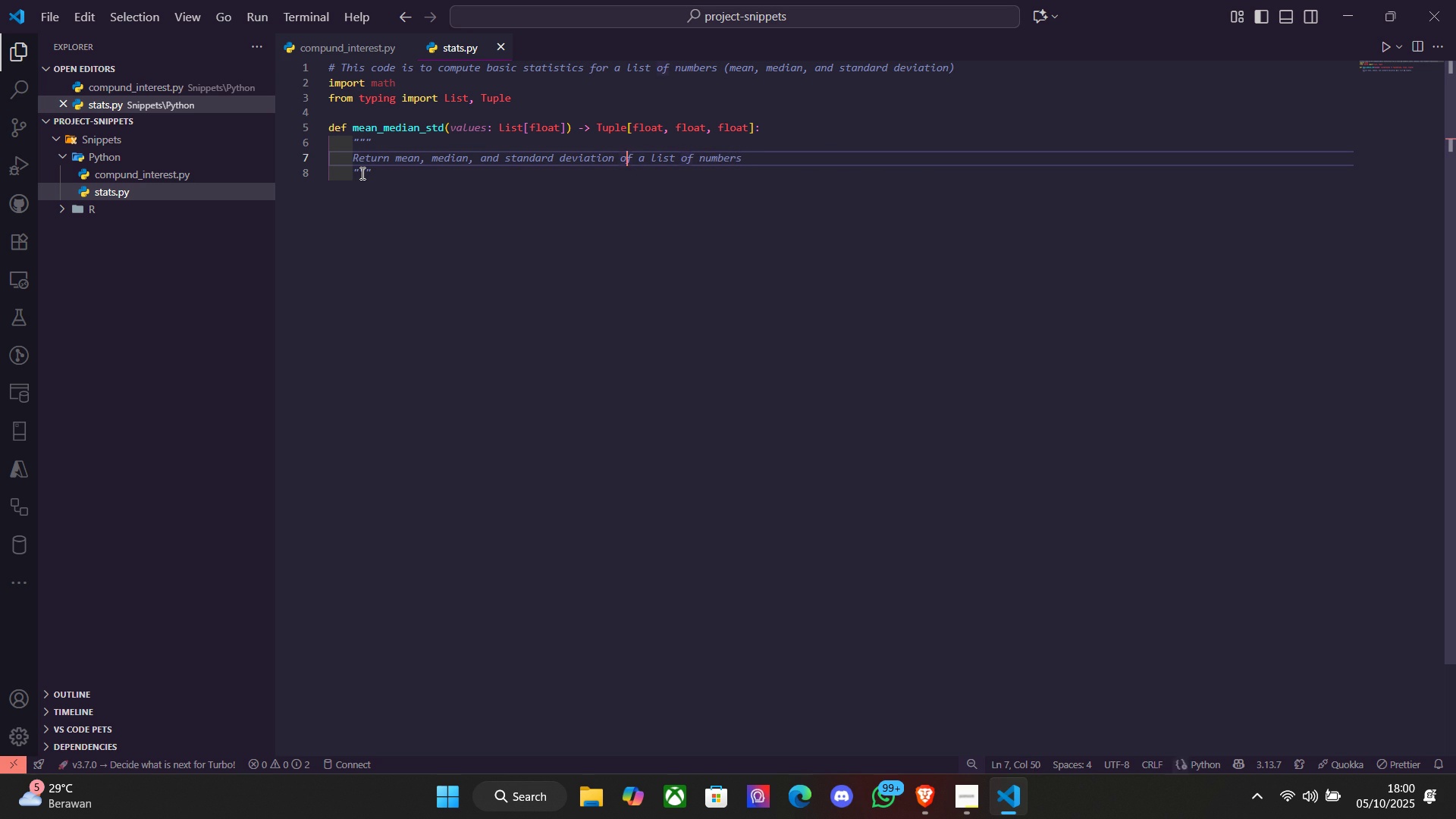 
key(ArrowLeft)
 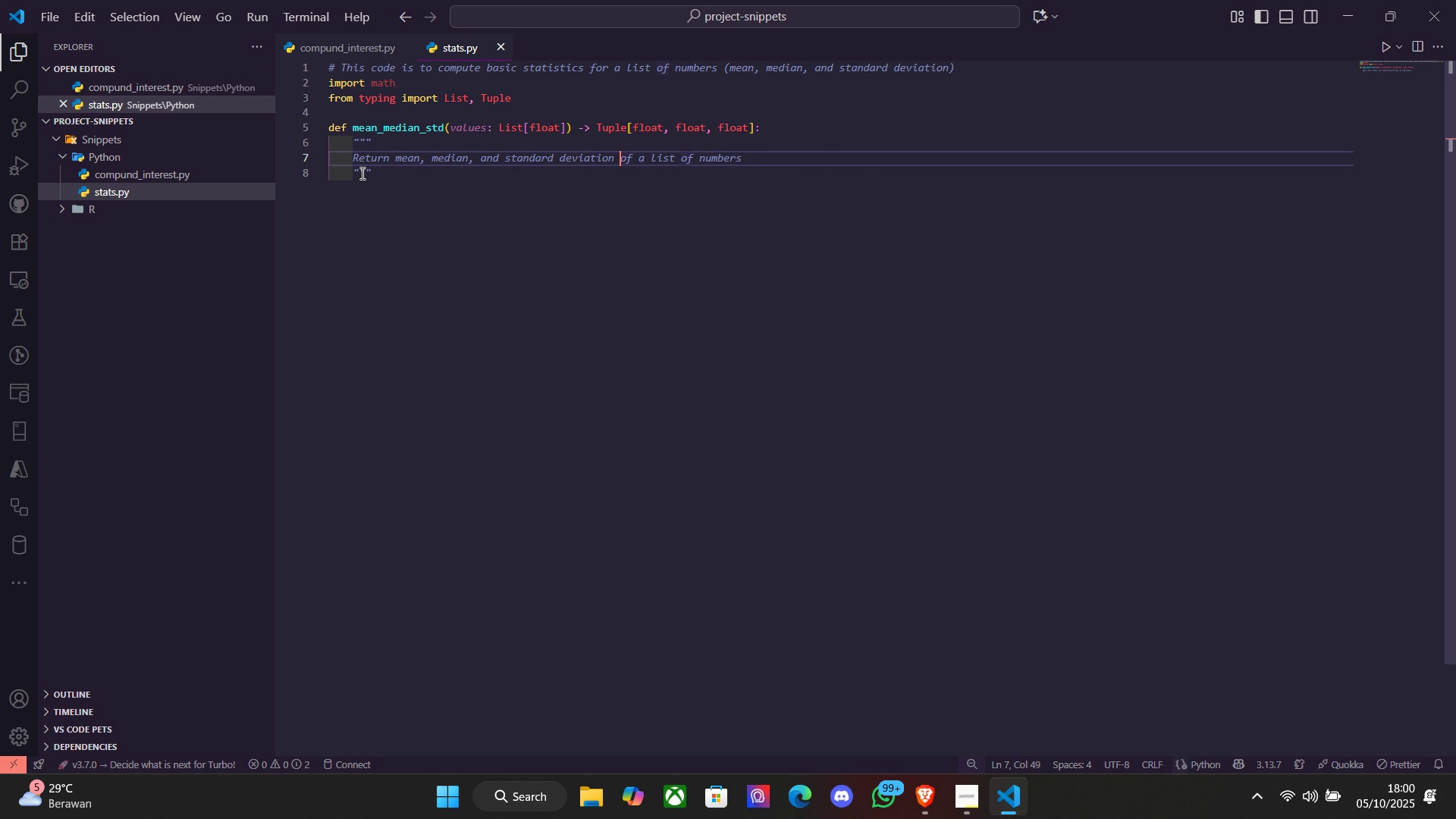 
key(ArrowLeft)
 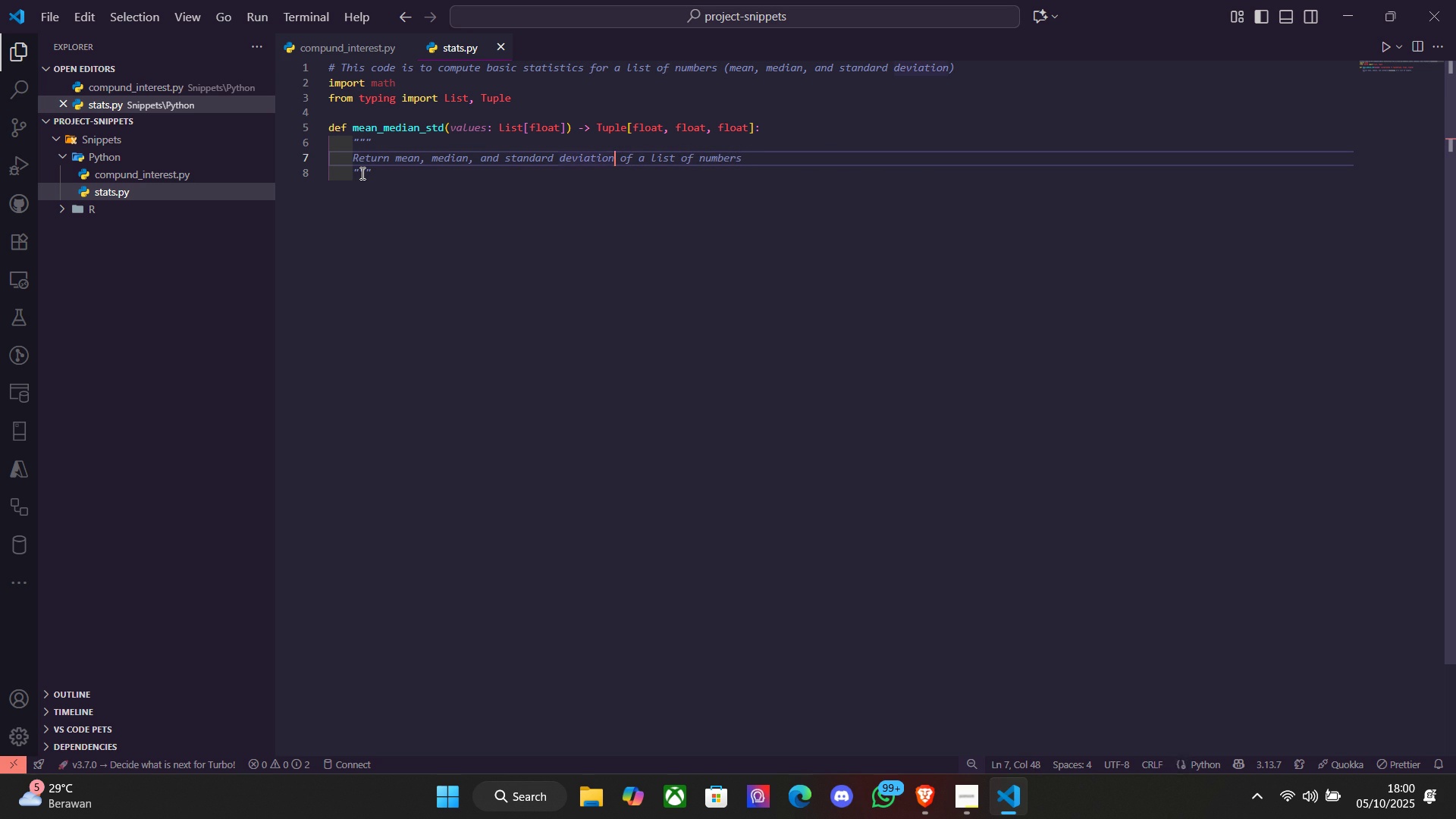 
type( (pu)
key(Backspace)
type(opulation[End])
 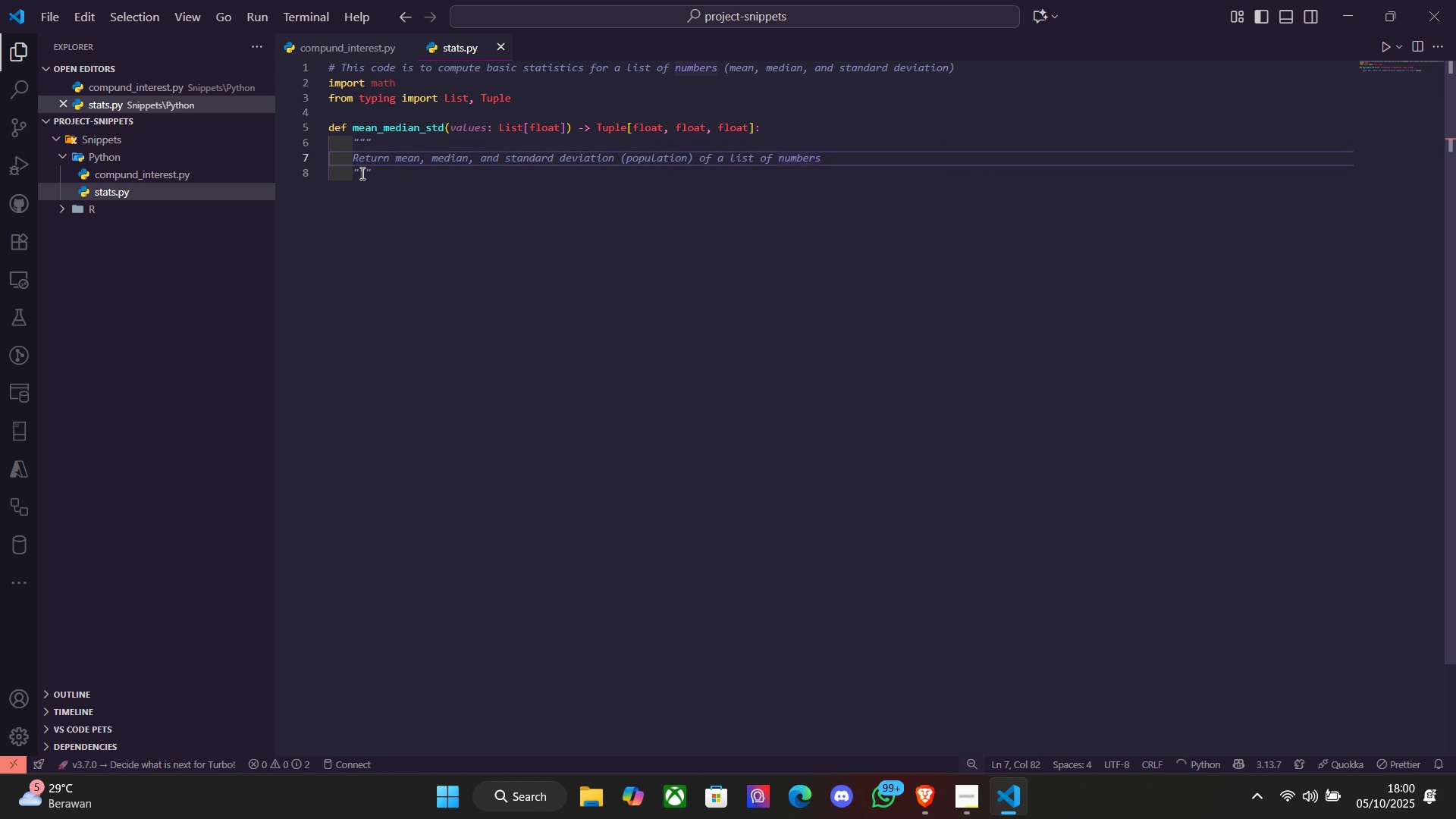 
key(ArrowDown)
 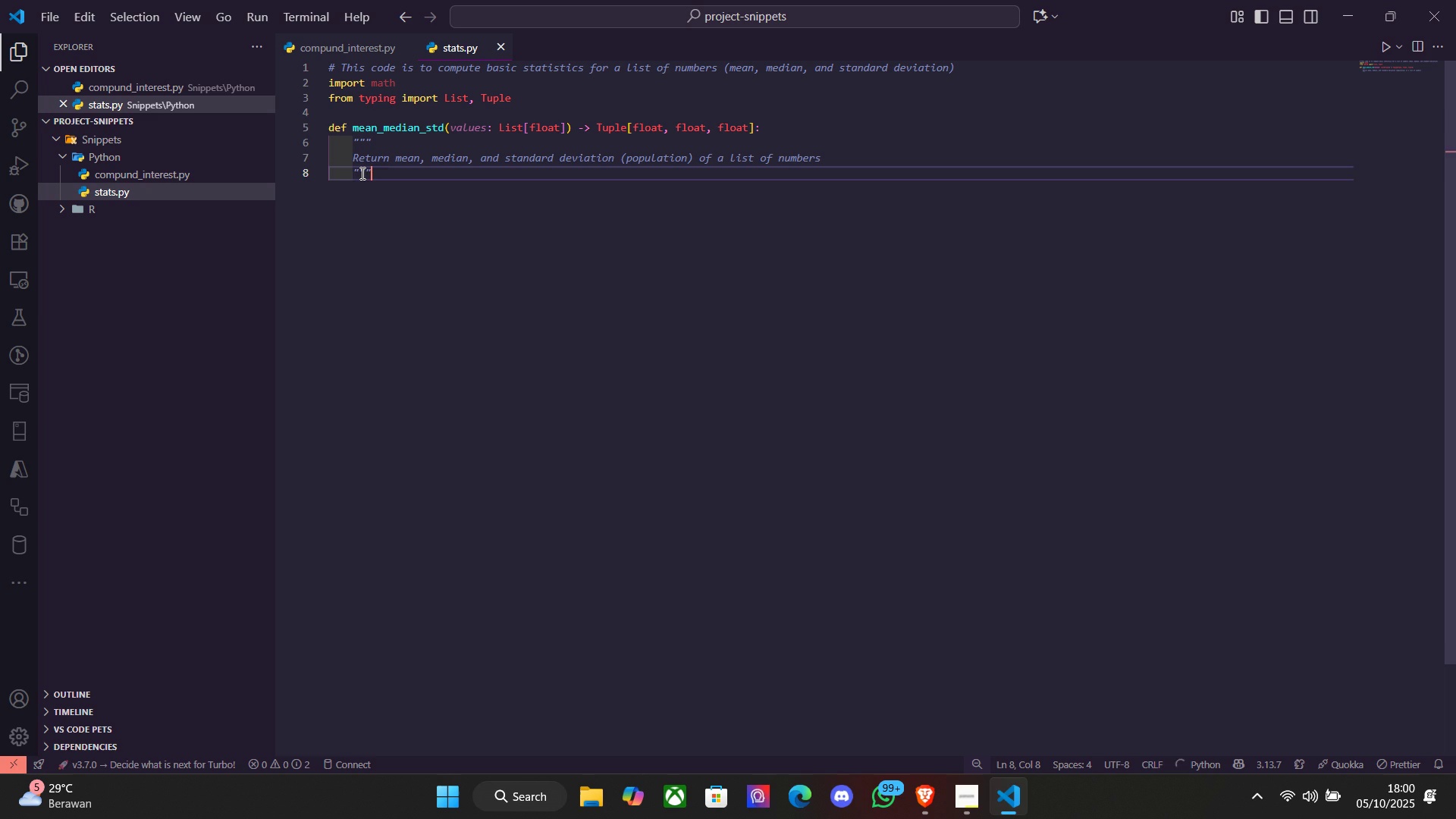 
key(Enter)
 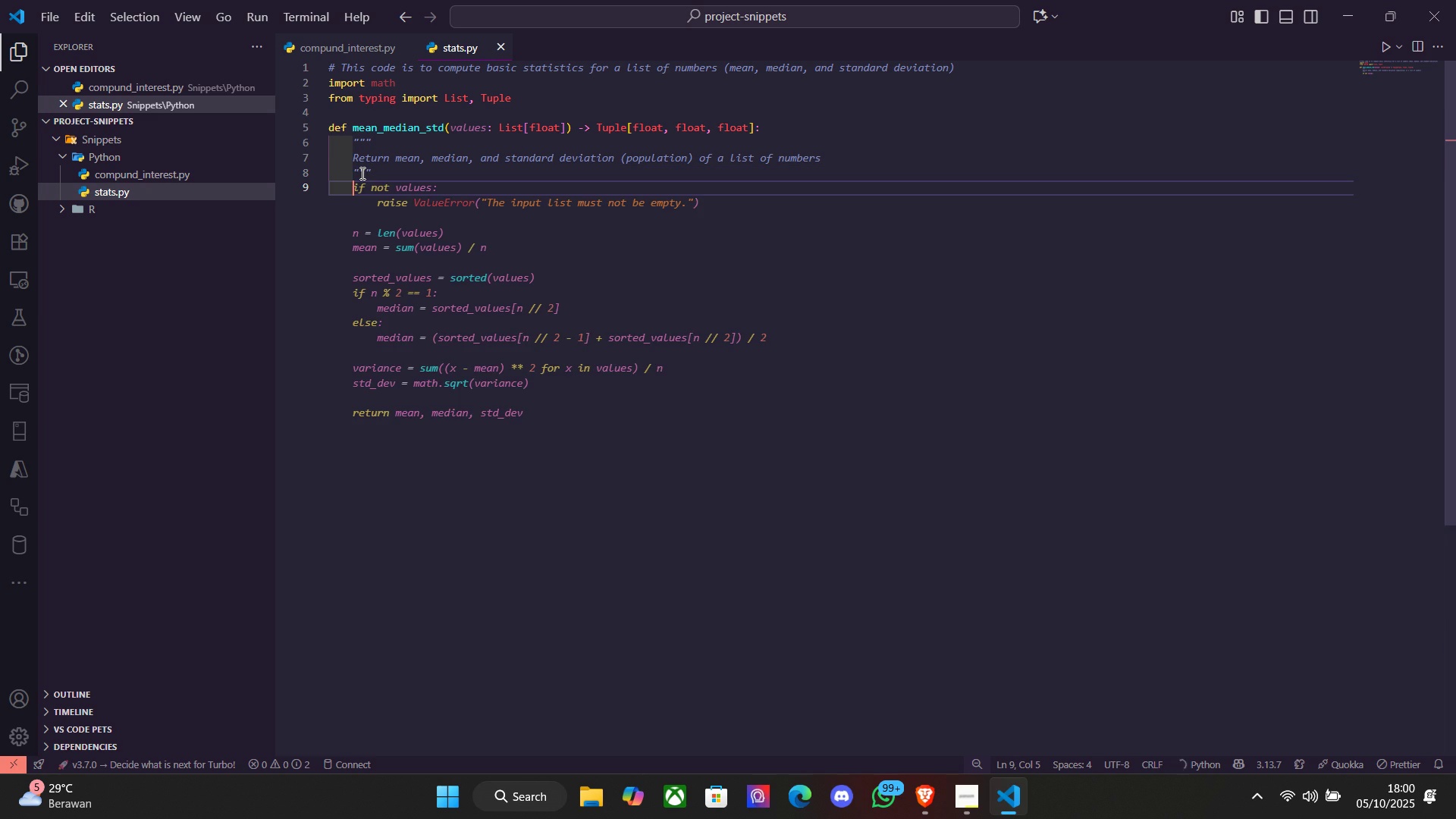 
type(if not )
key(Tab)